 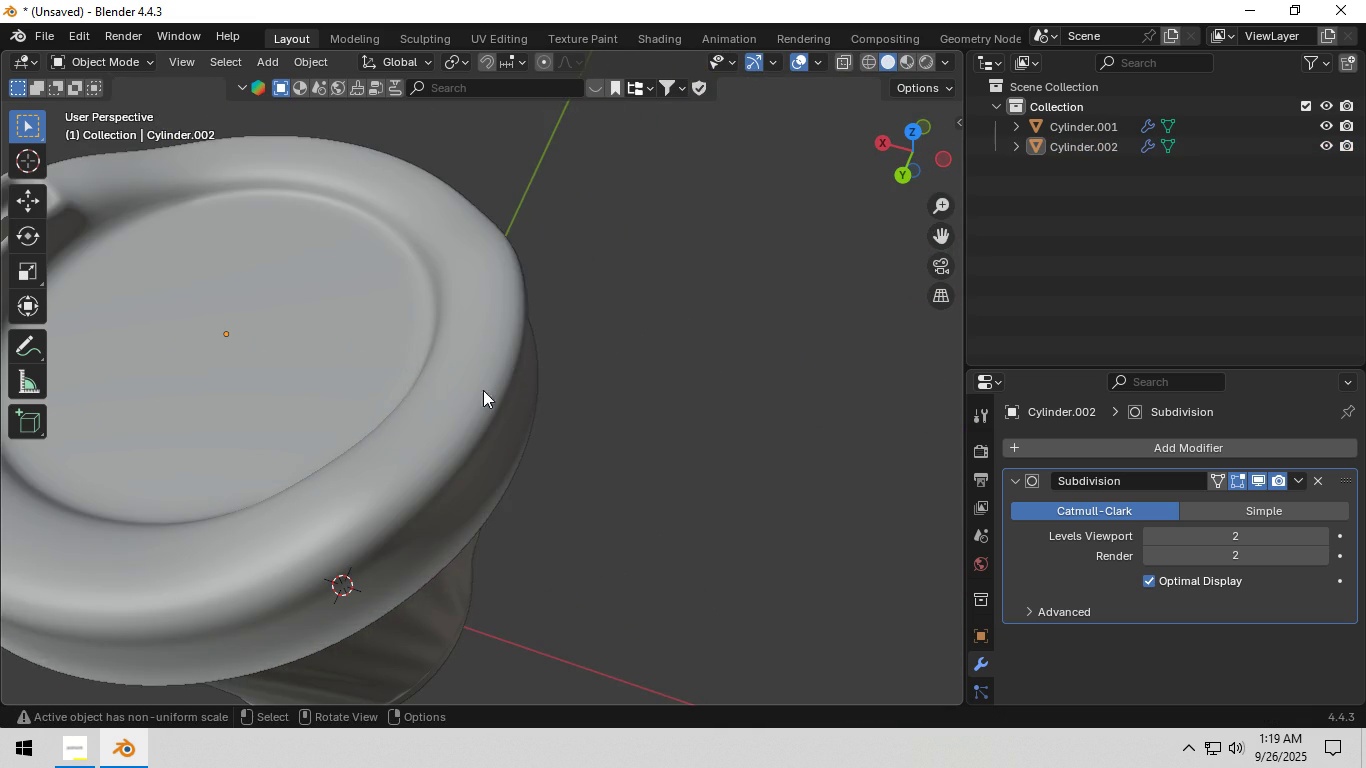 
left_click([482, 390])
 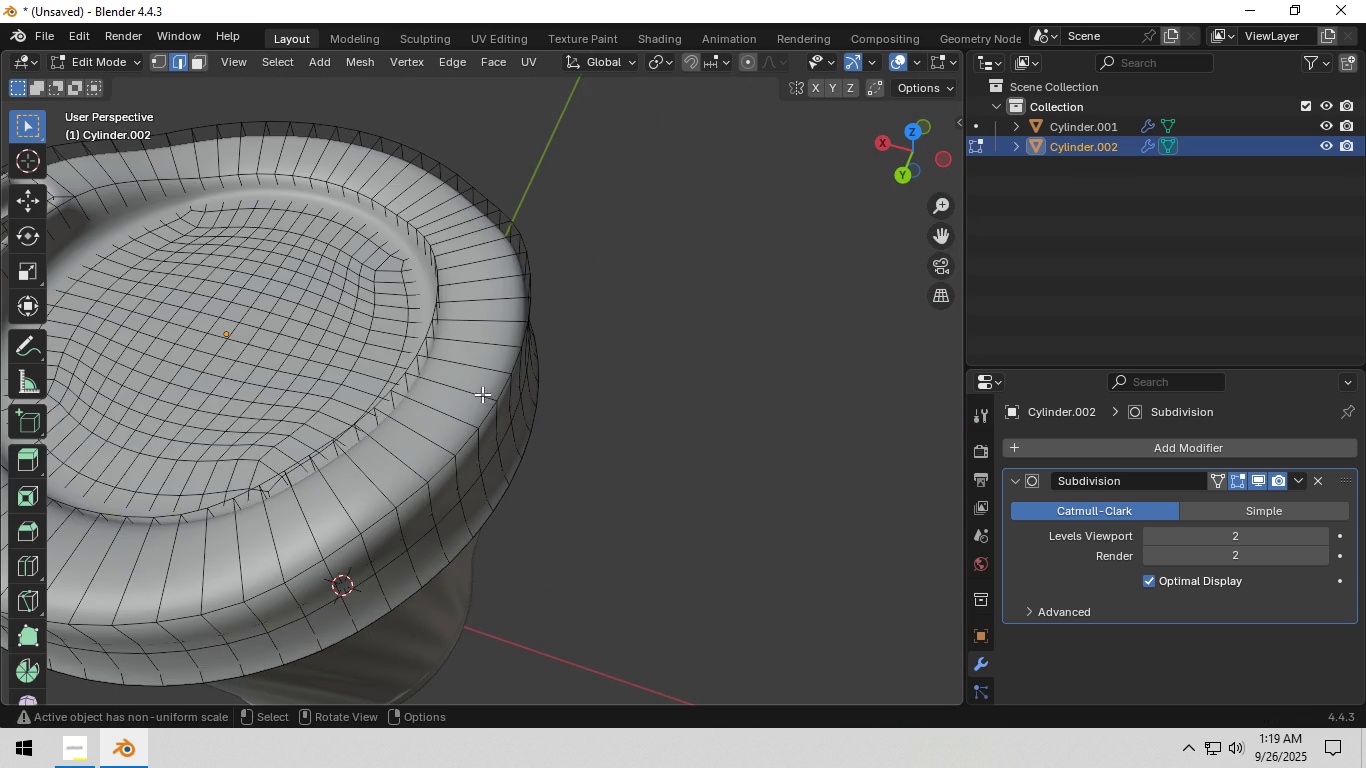 
key(Tab)
 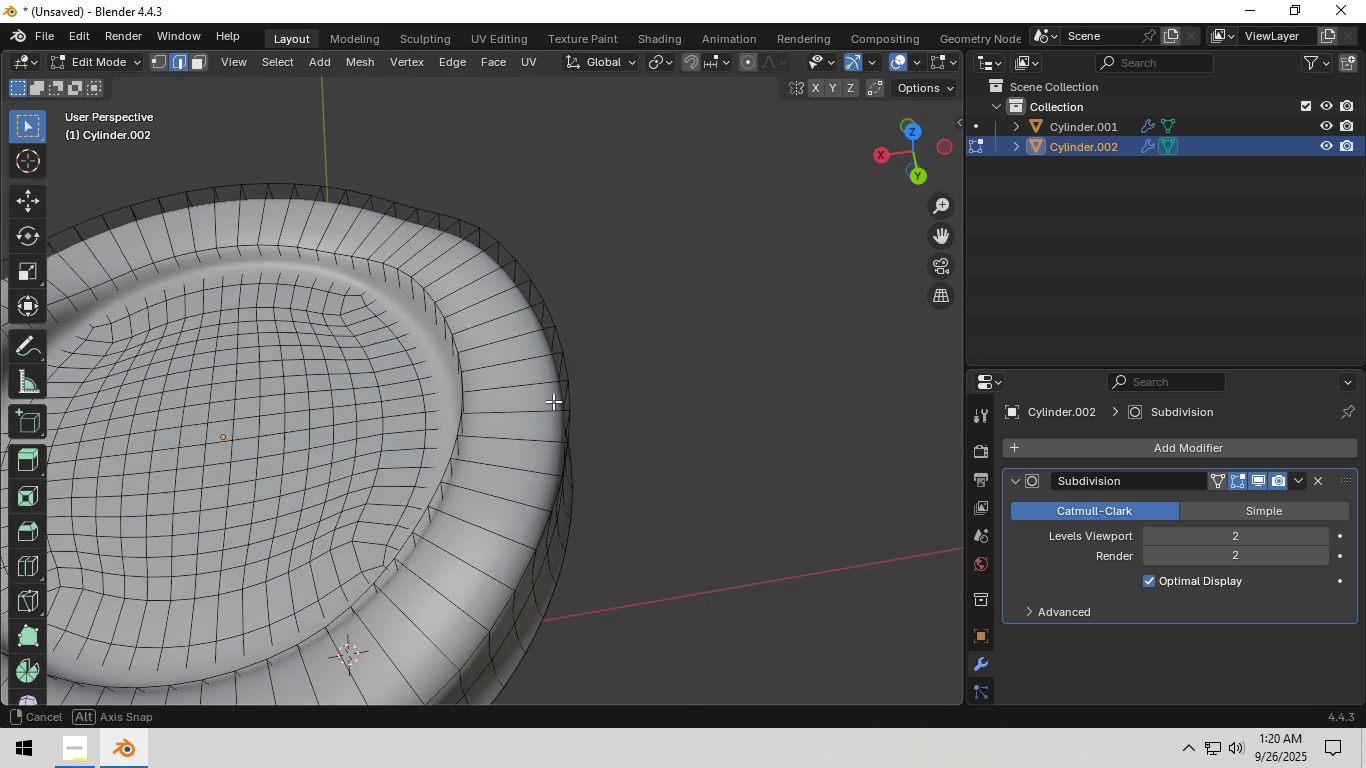 
scroll: coordinate [554, 401], scroll_direction: up, amount: 2.0
 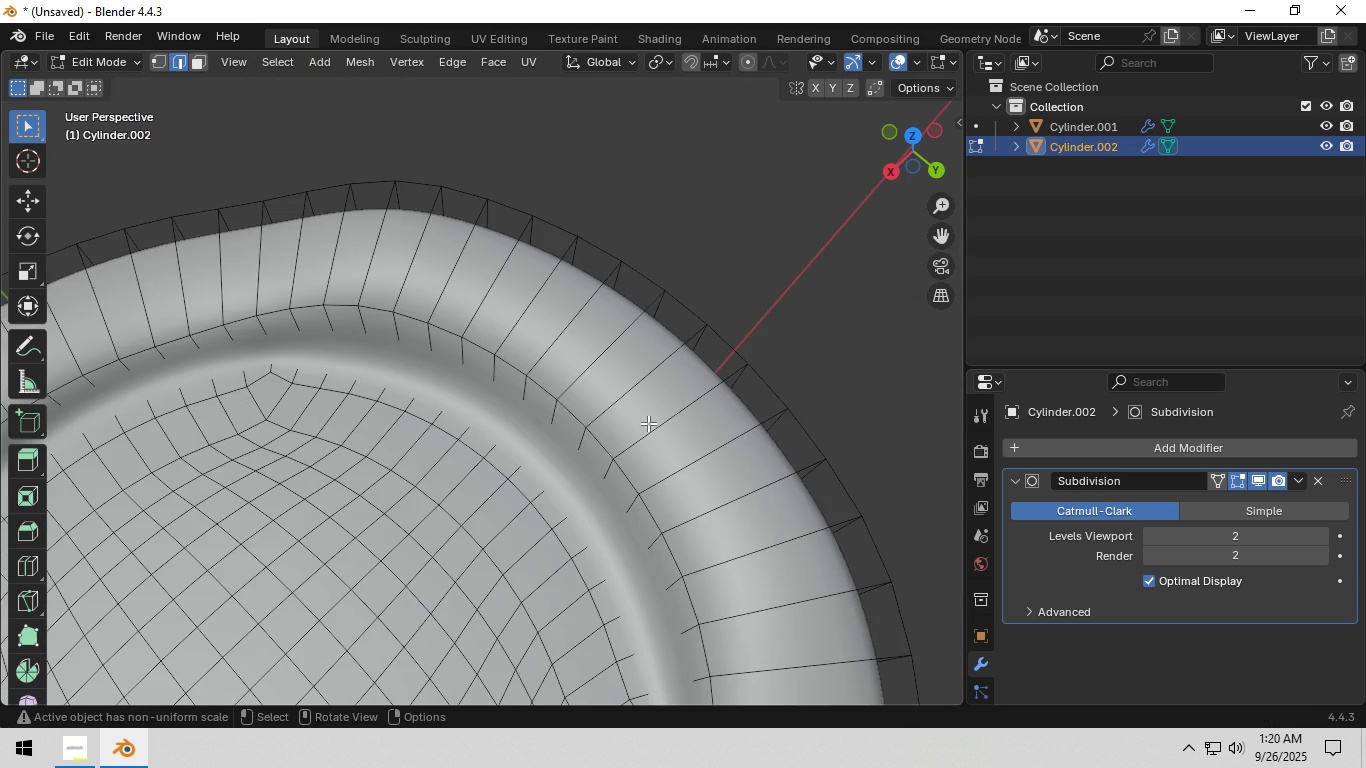 
key(Backquote)